 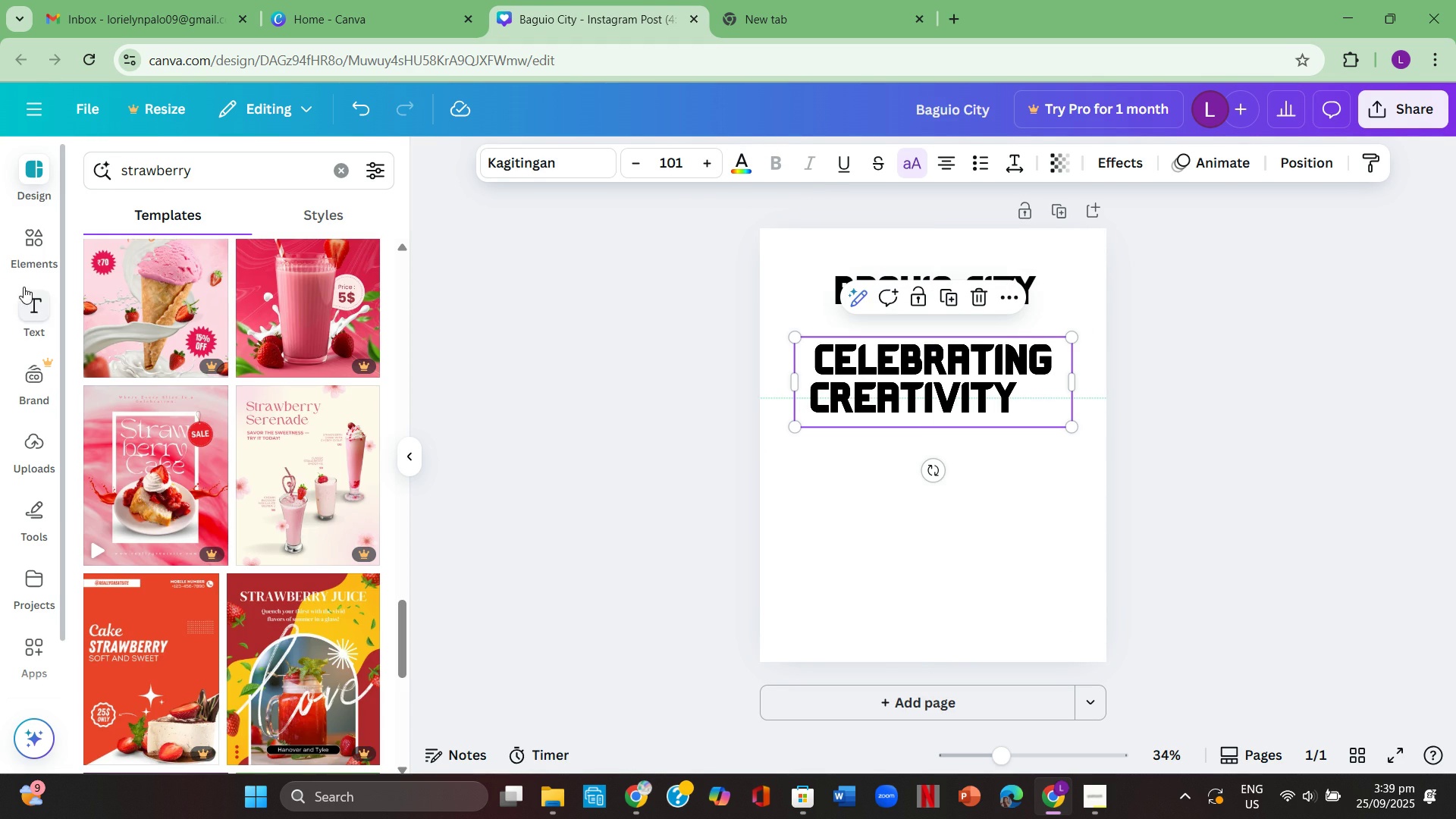 
scroll: coordinate [309, 509], scroll_direction: down, amount: 13.0
 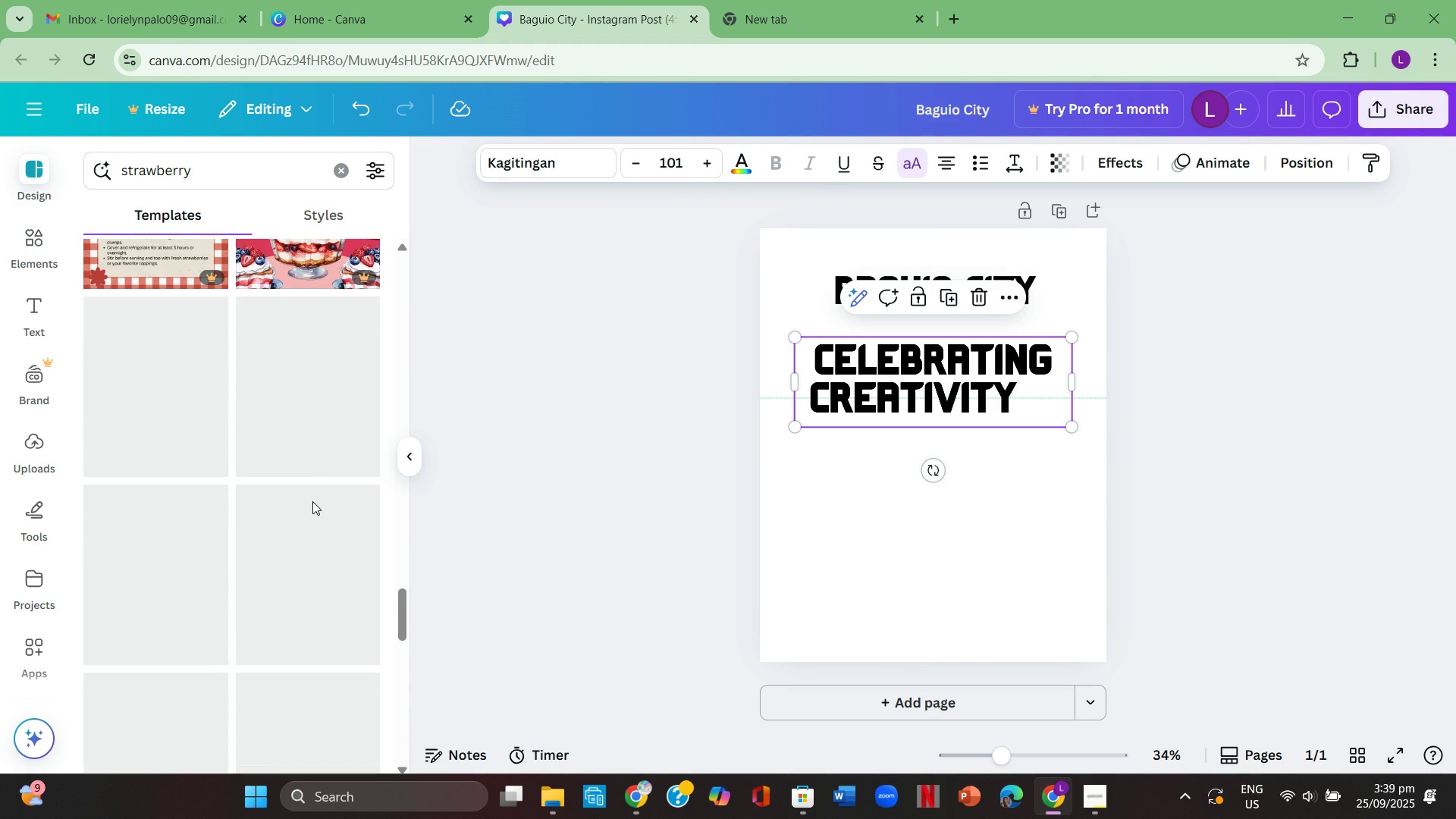 
scroll: coordinate [312, 501], scroll_direction: up, amount: 1.0
 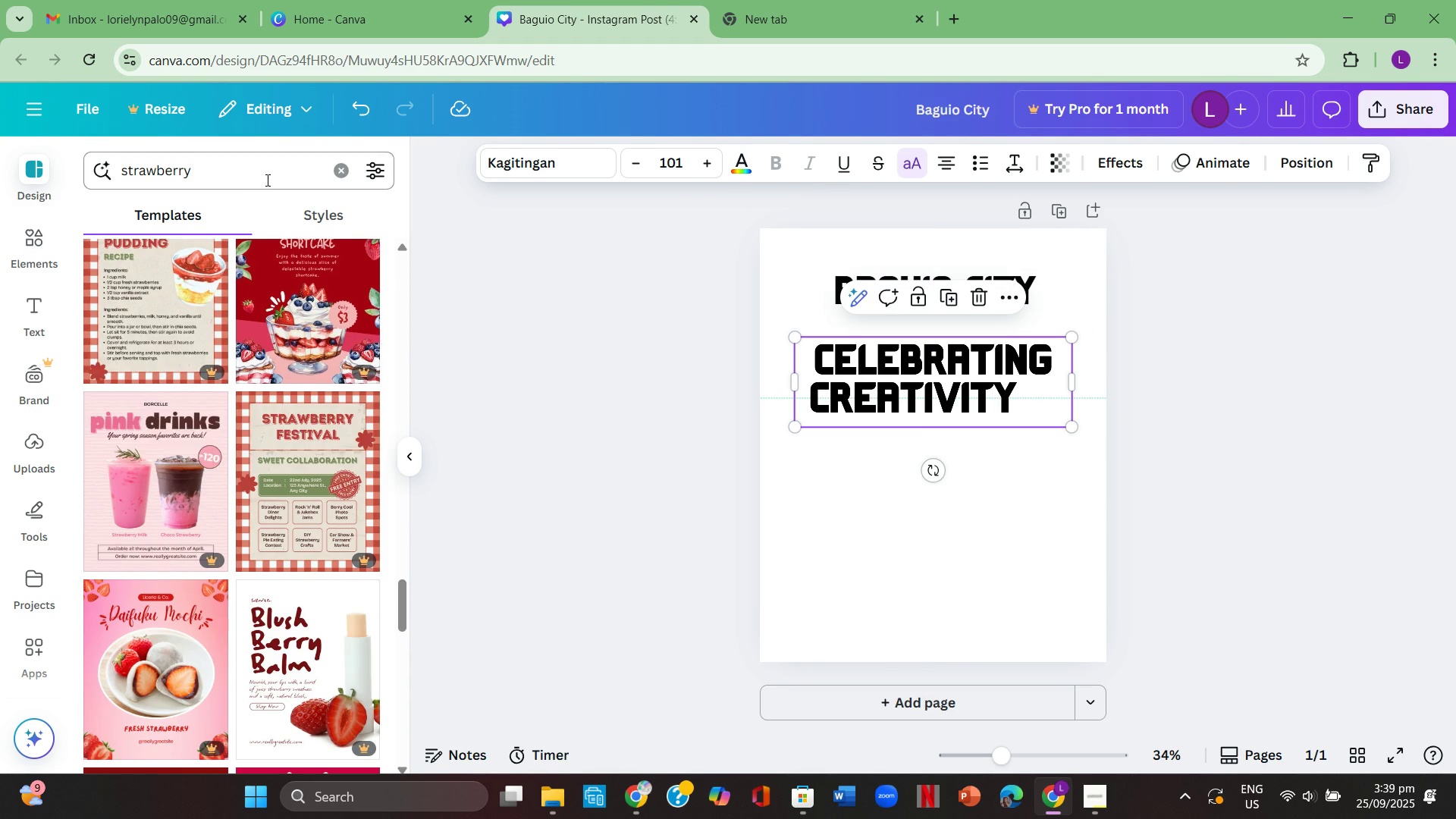 
left_click([262, 176])
 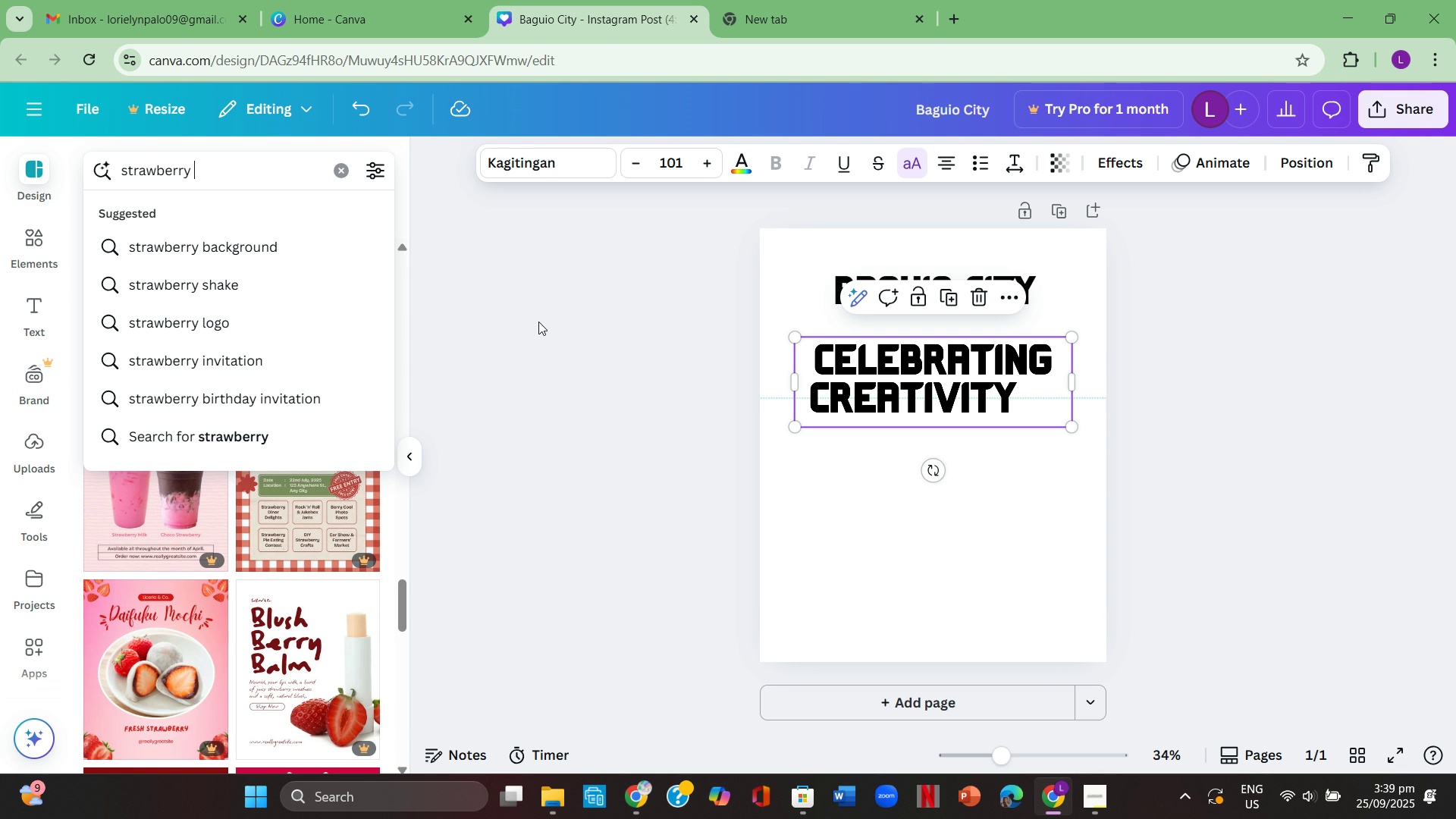 
type( in baguio )
 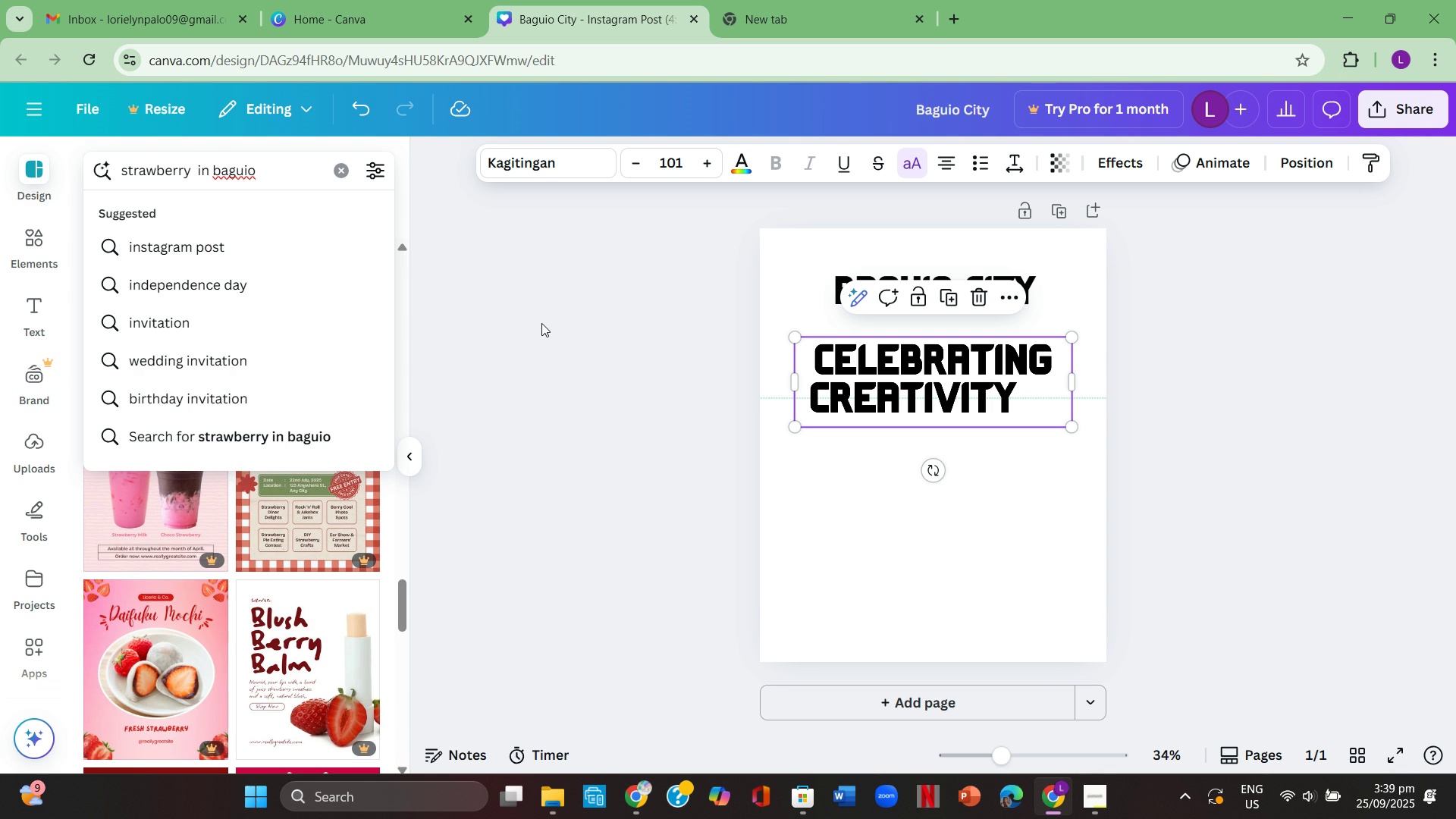 
key(Enter)
 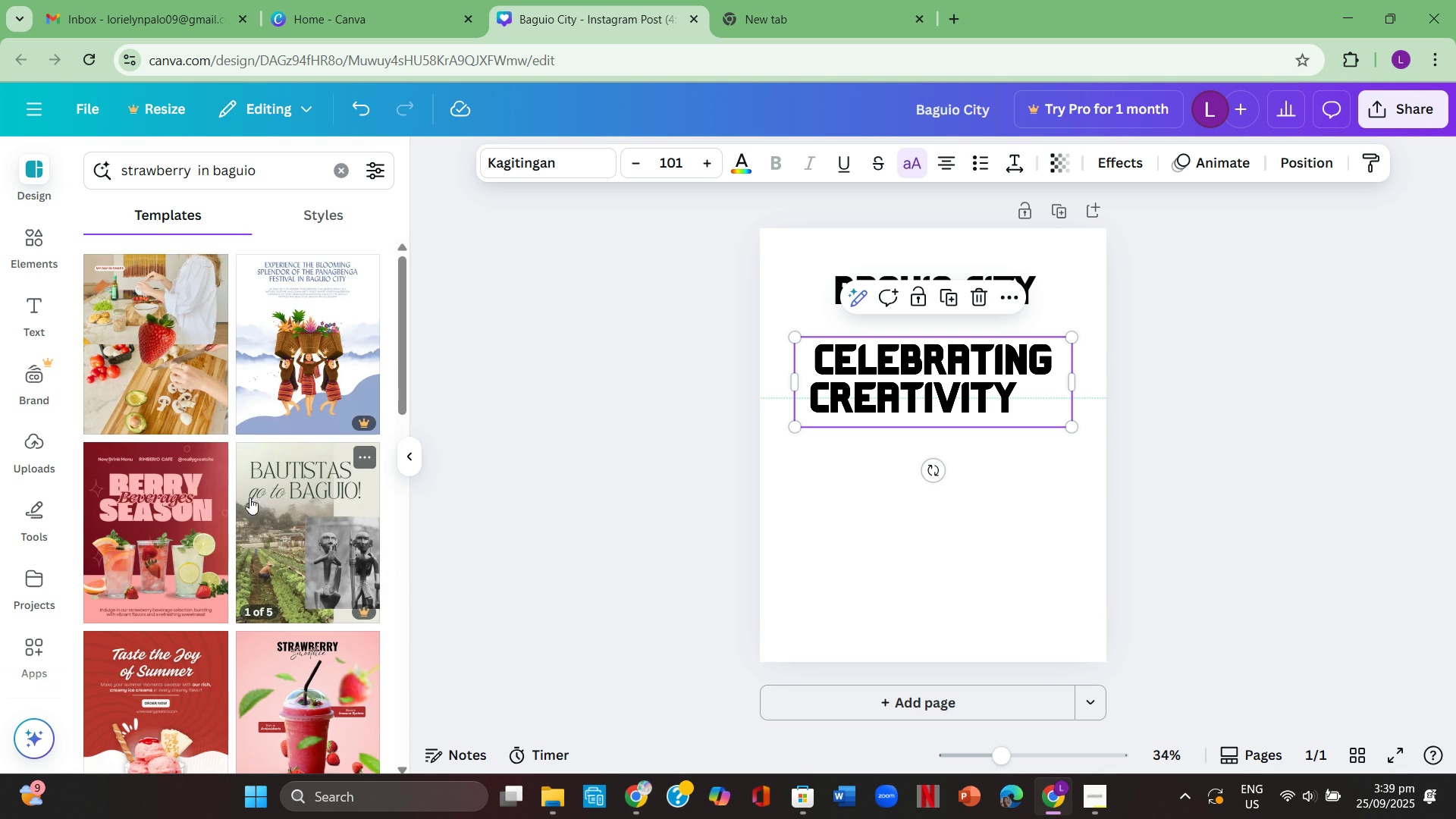 
scroll: coordinate [229, 513], scroll_direction: down, amount: 10.0
 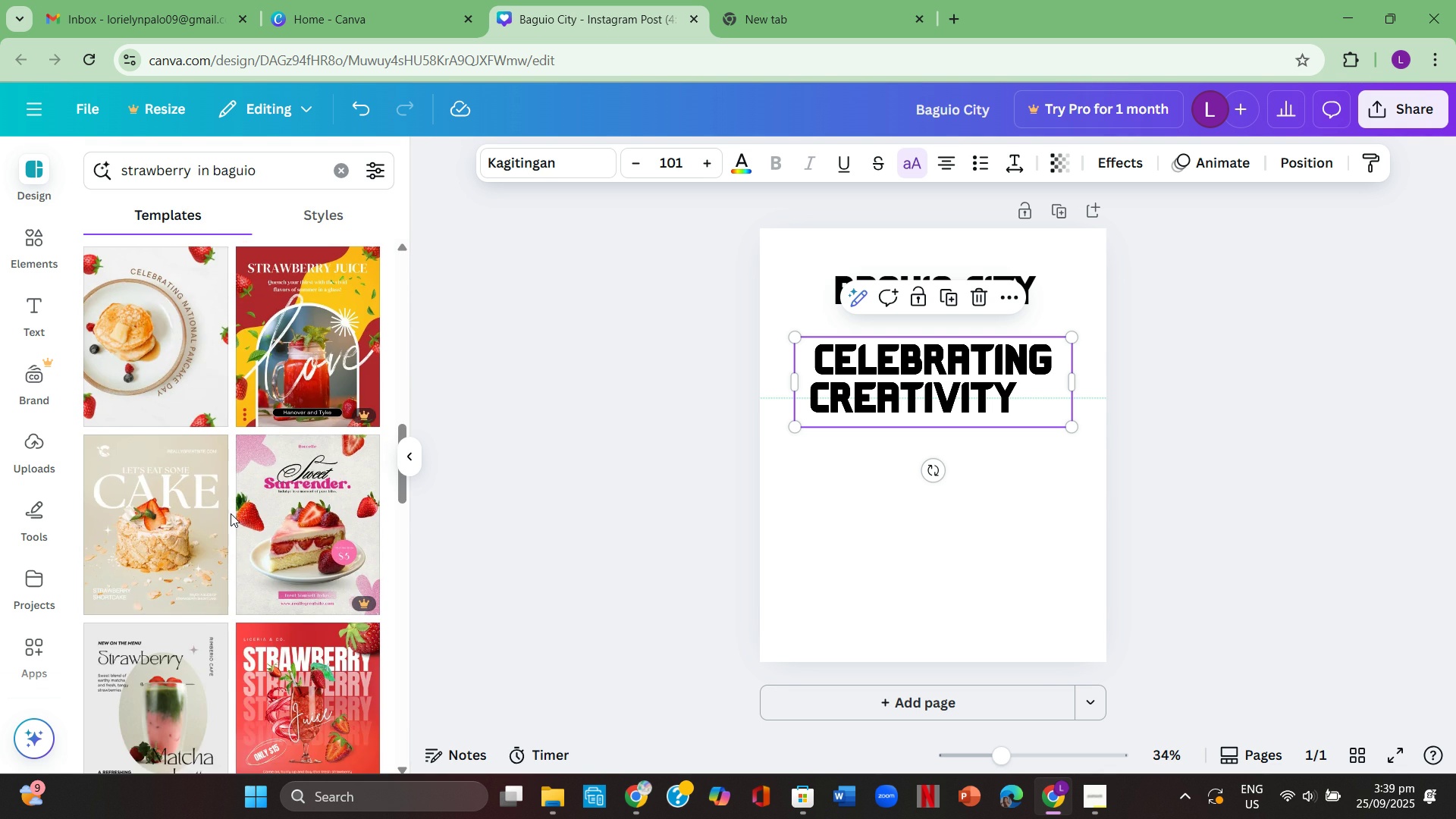 
scroll: coordinate [245, 512], scroll_direction: down, amount: 12.0
 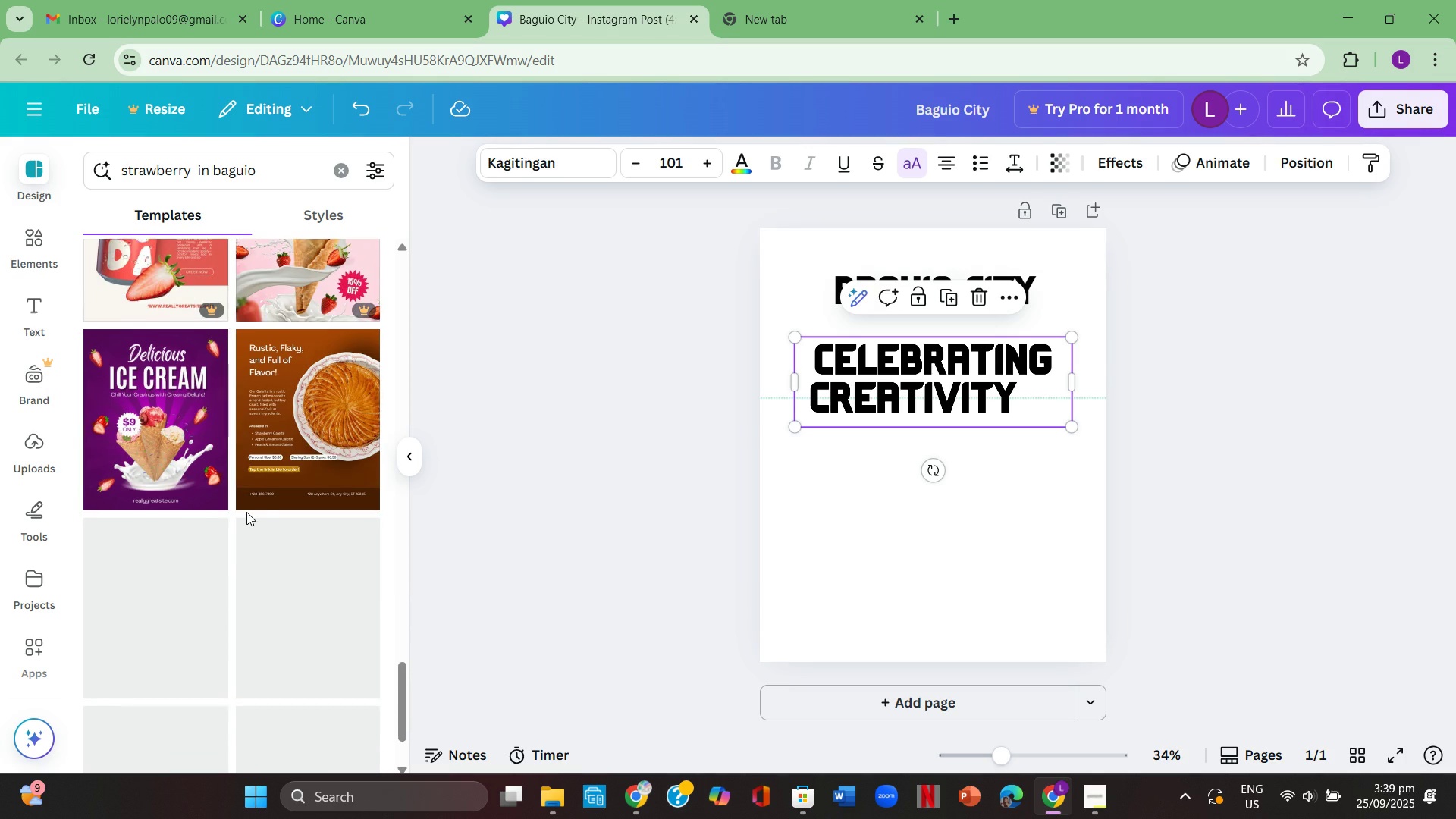 
scroll: coordinate [246, 512], scroll_direction: down, amount: 1.0
 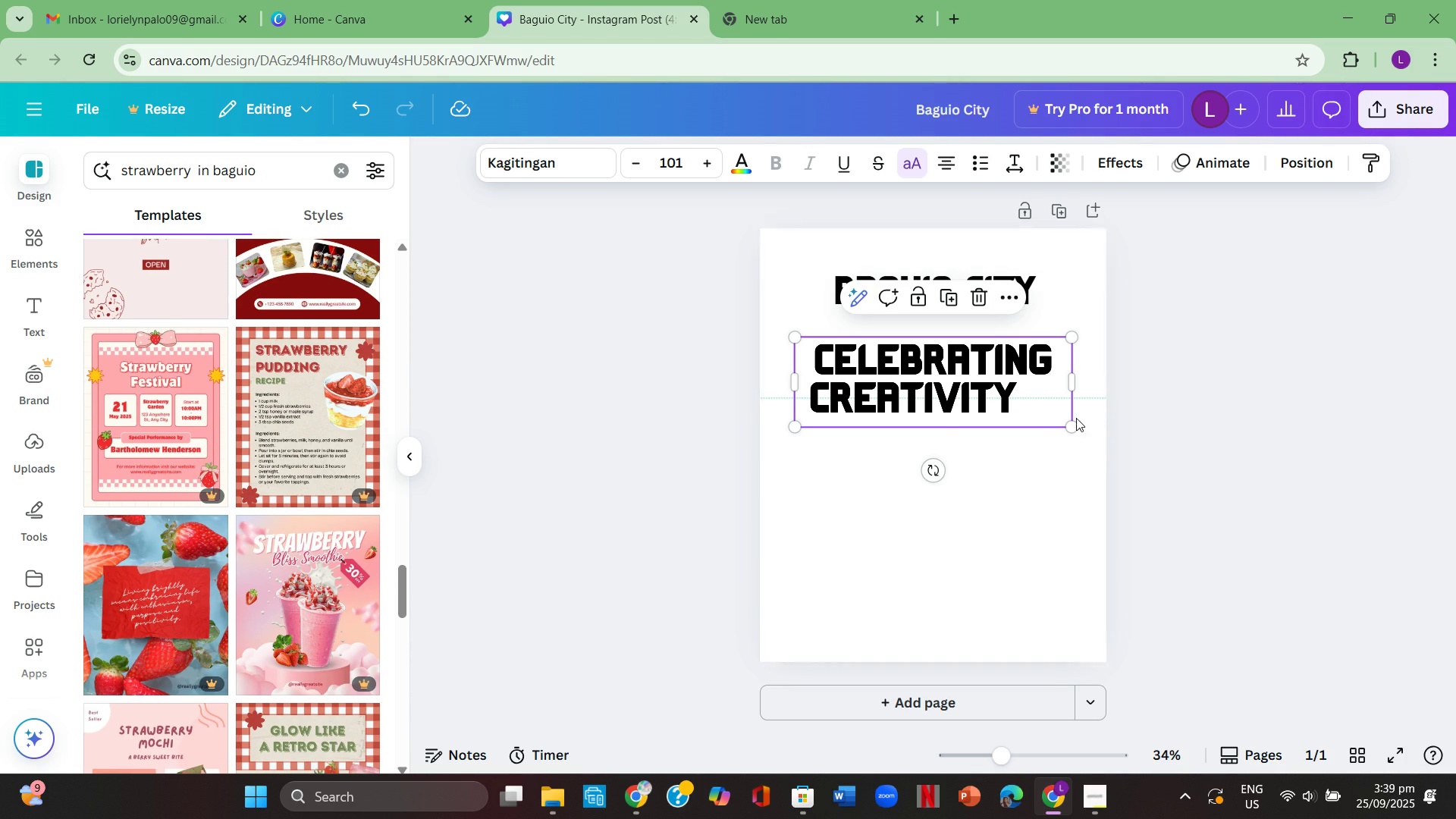 
left_click([1094, 397])
 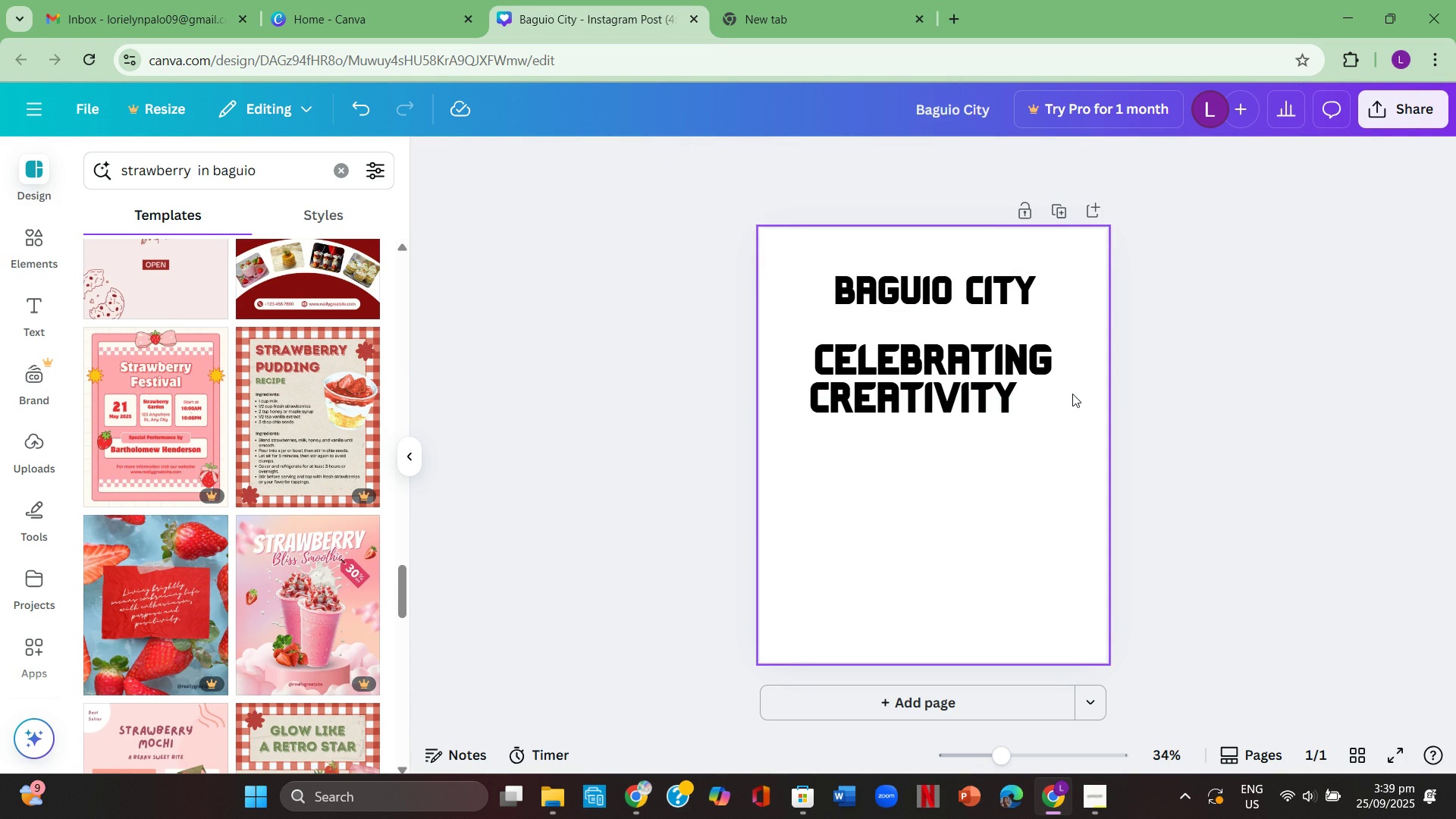 
key(Backspace)